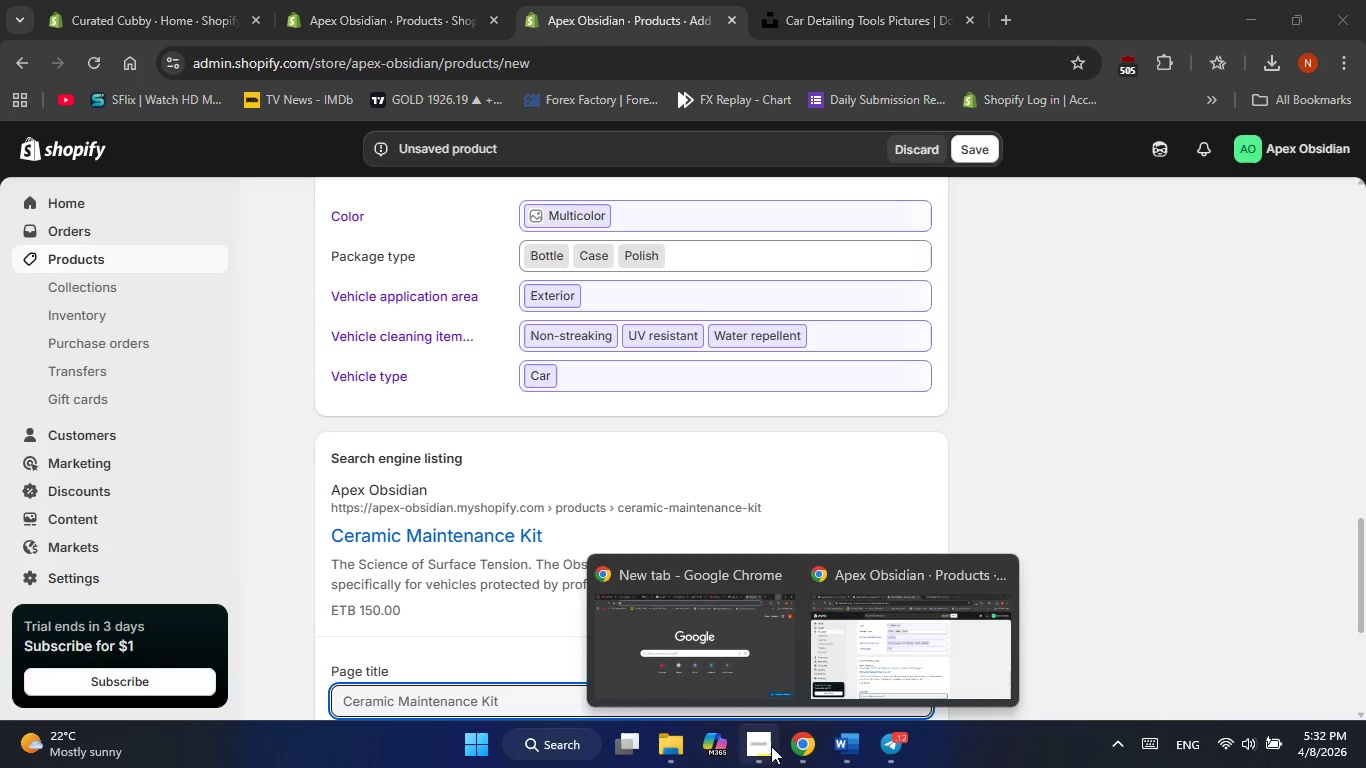 
left_click([769, 746])